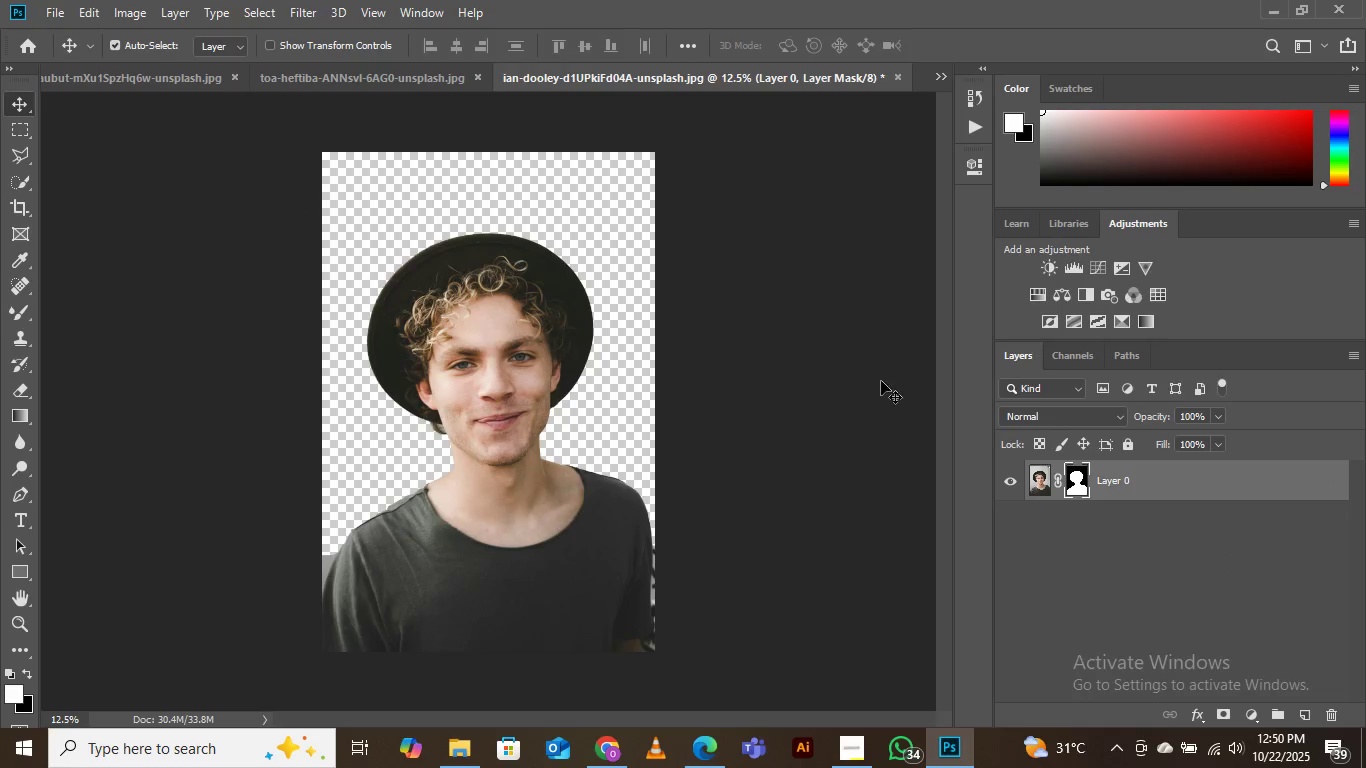 
key(Control+T)
 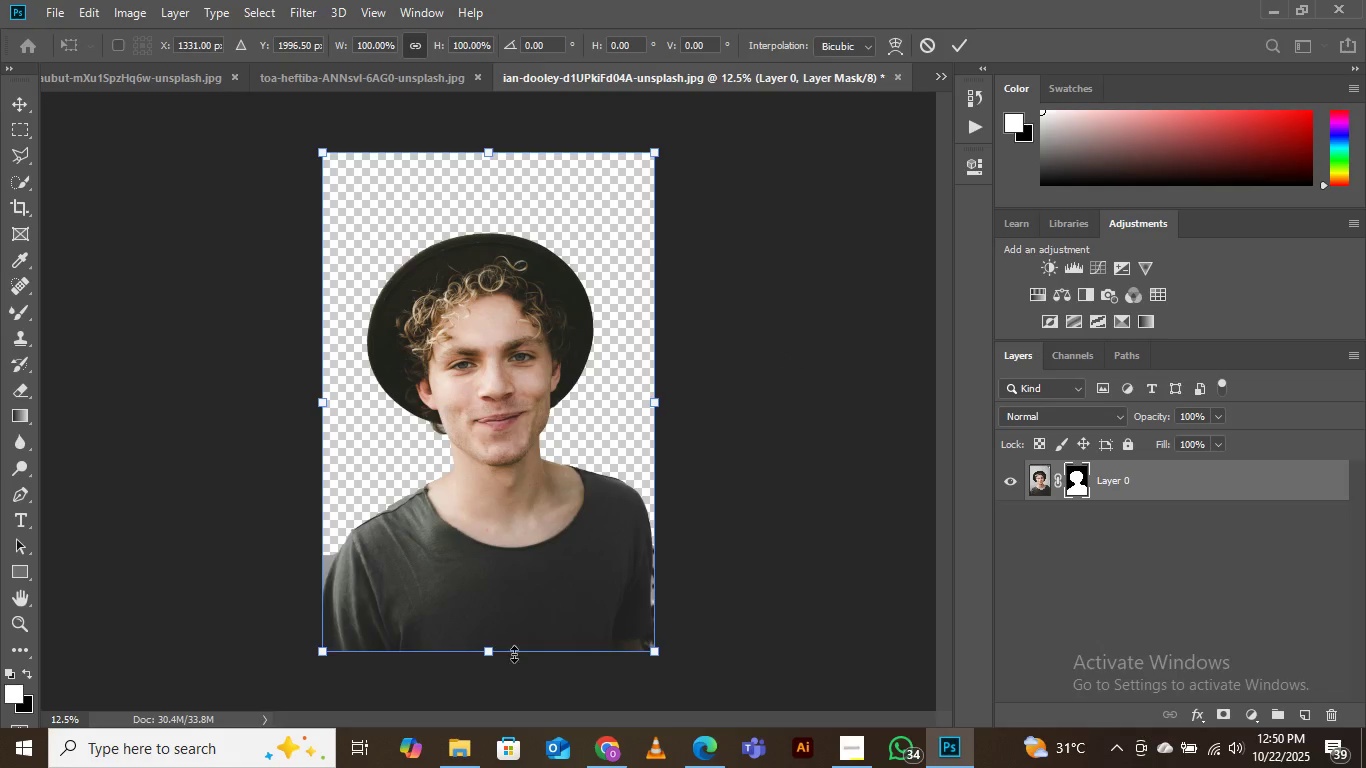 
left_click_drag(start_coordinate=[491, 656], to_coordinate=[485, 701])
 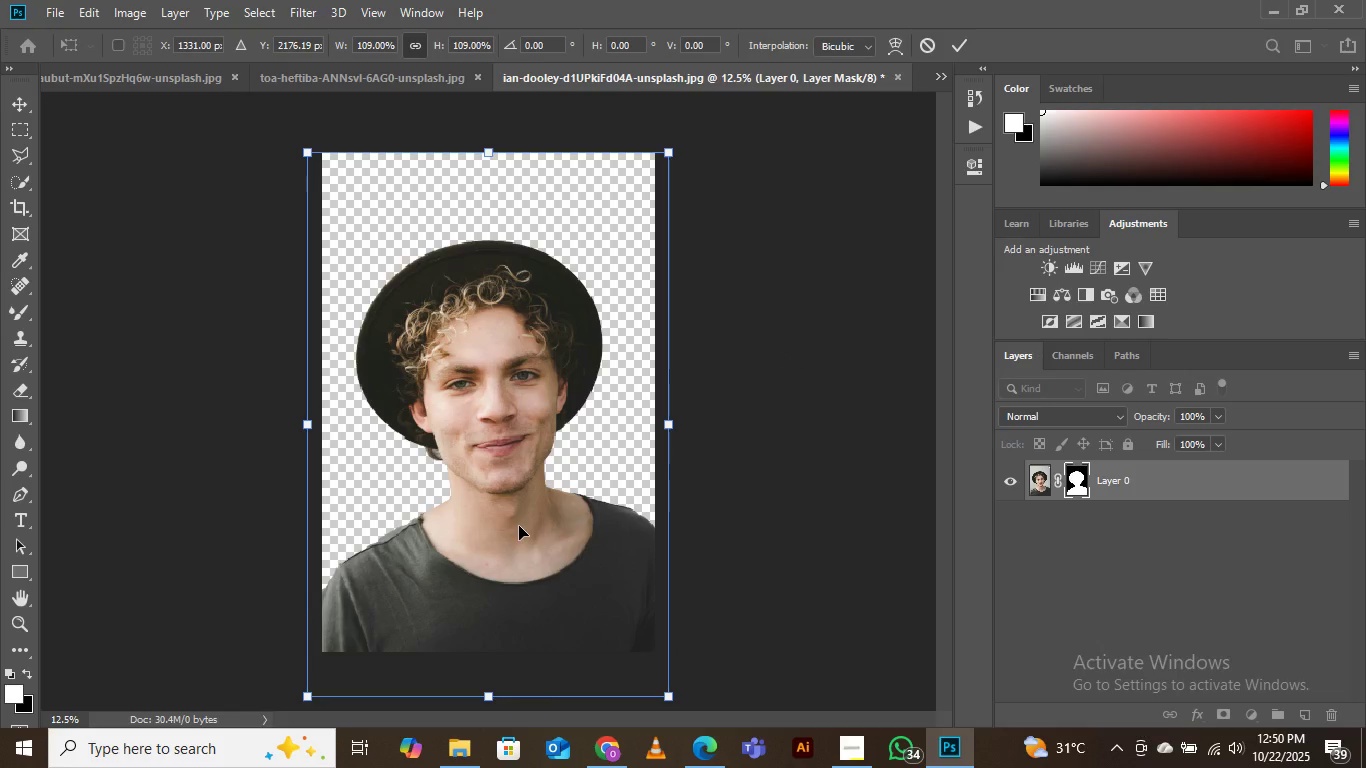 
double_click([519, 526])